 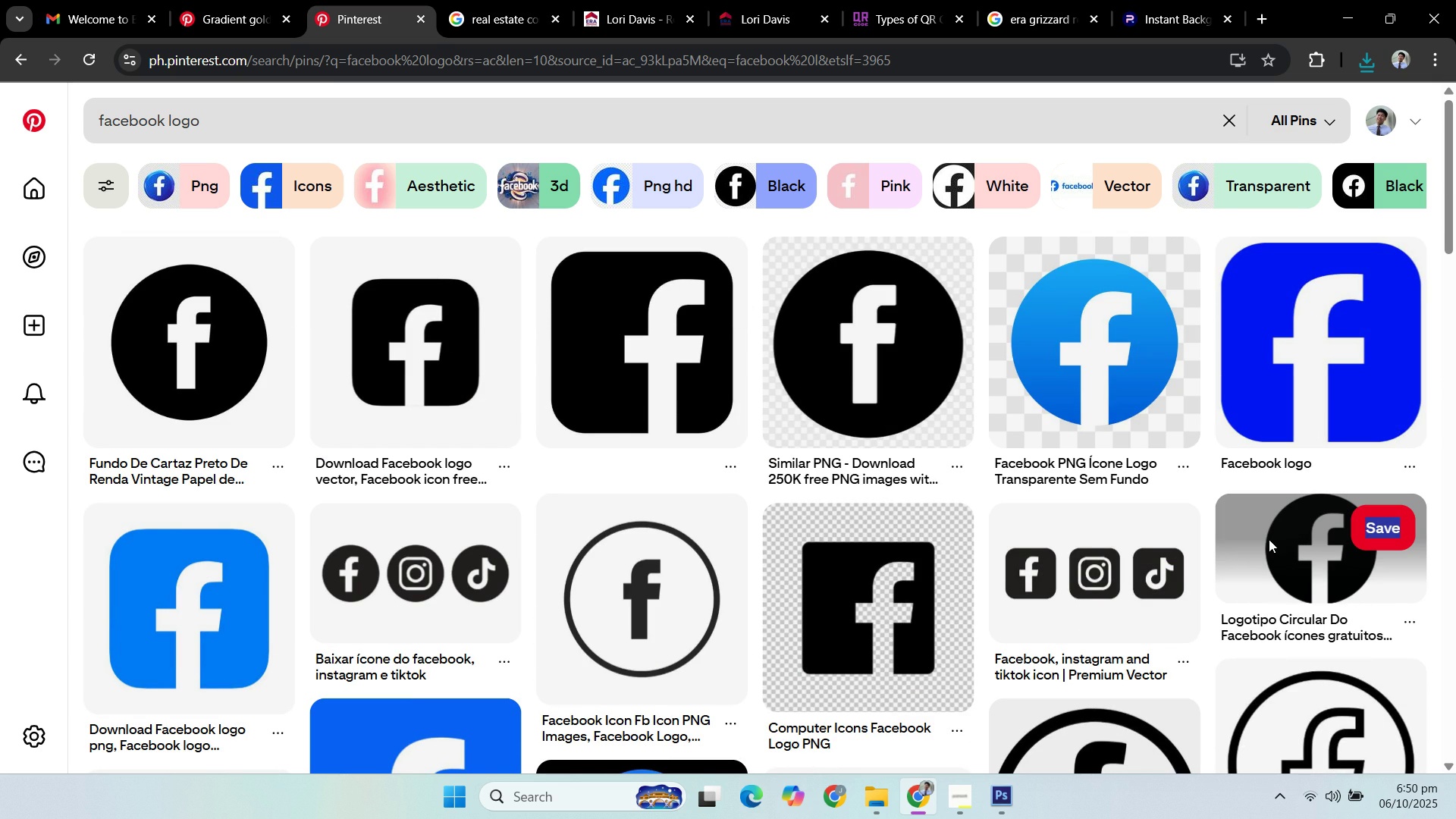 
left_click([1269, 540])
 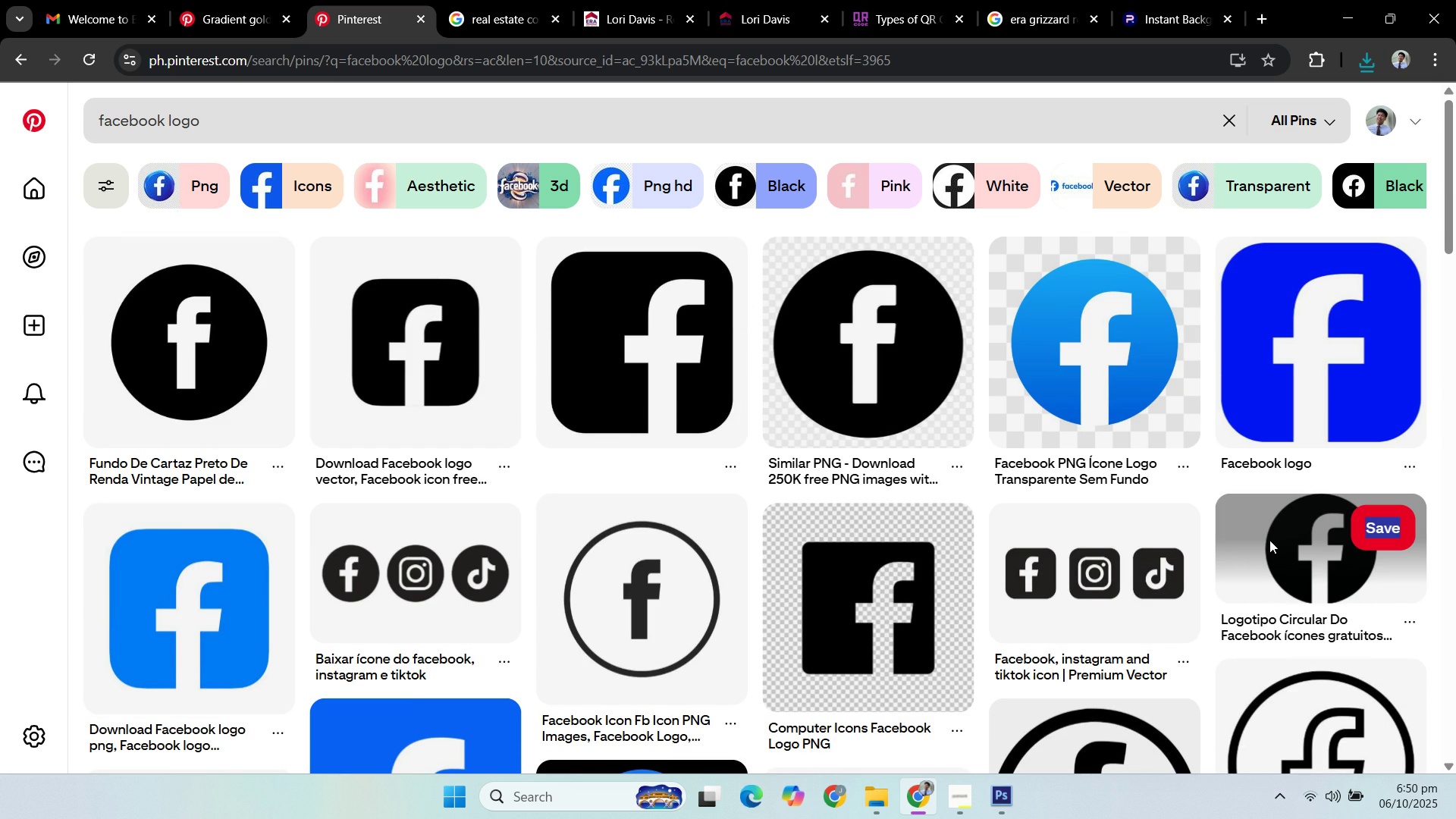 
double_click([1269, 540])
 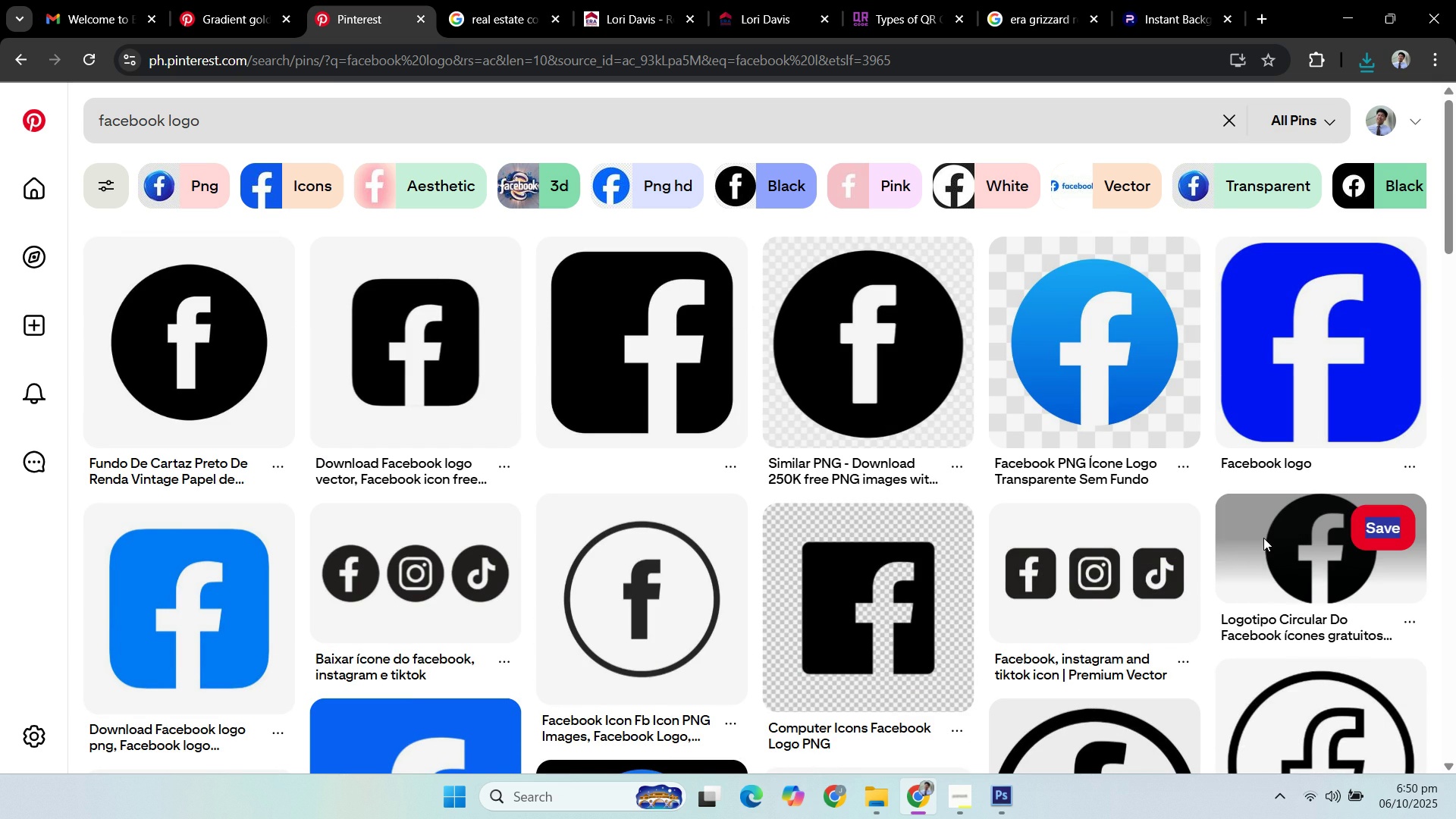 
left_click([1263, 538])
 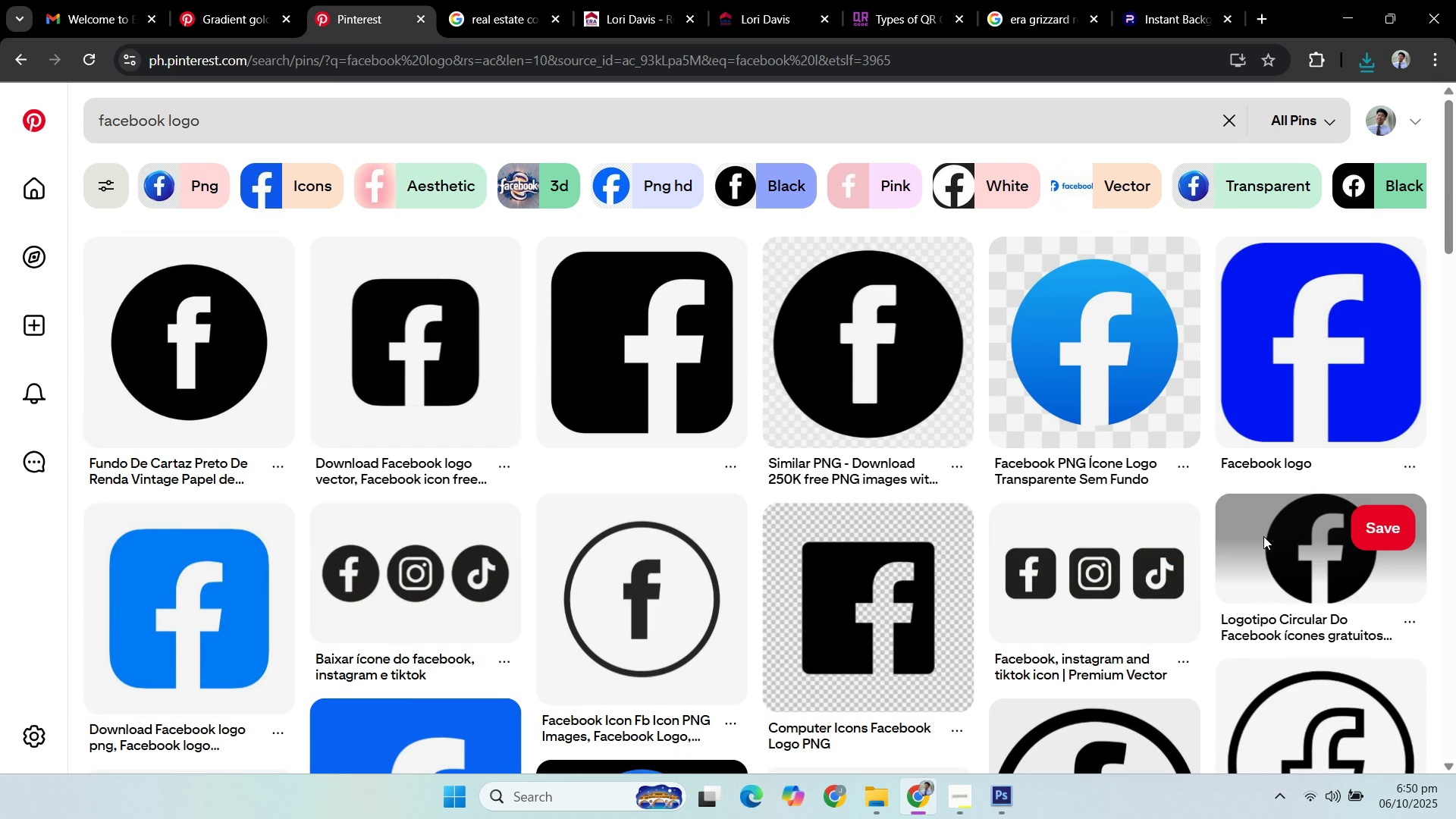 
double_click([1263, 536])
 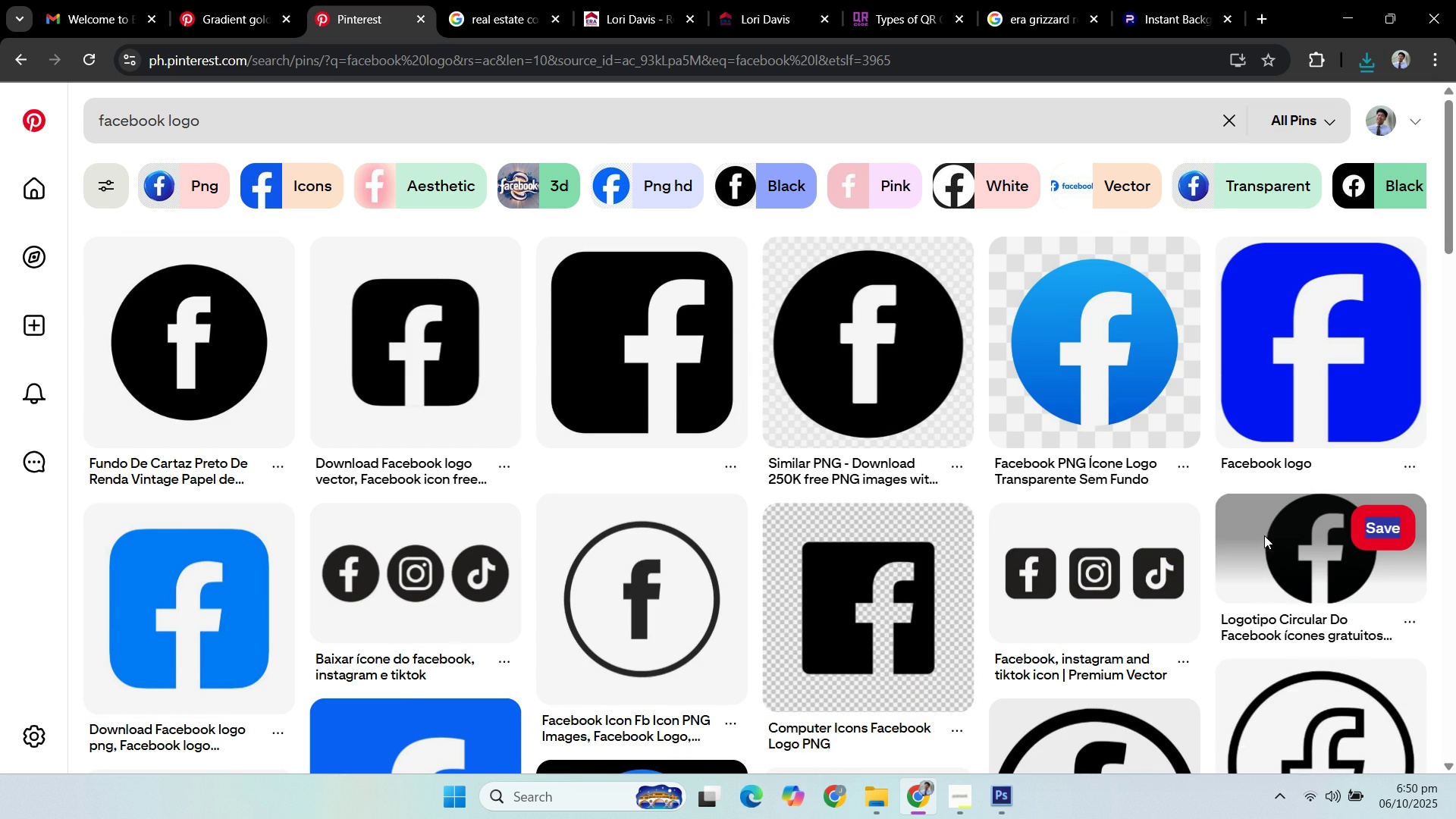 
triple_click([1263, 536])
 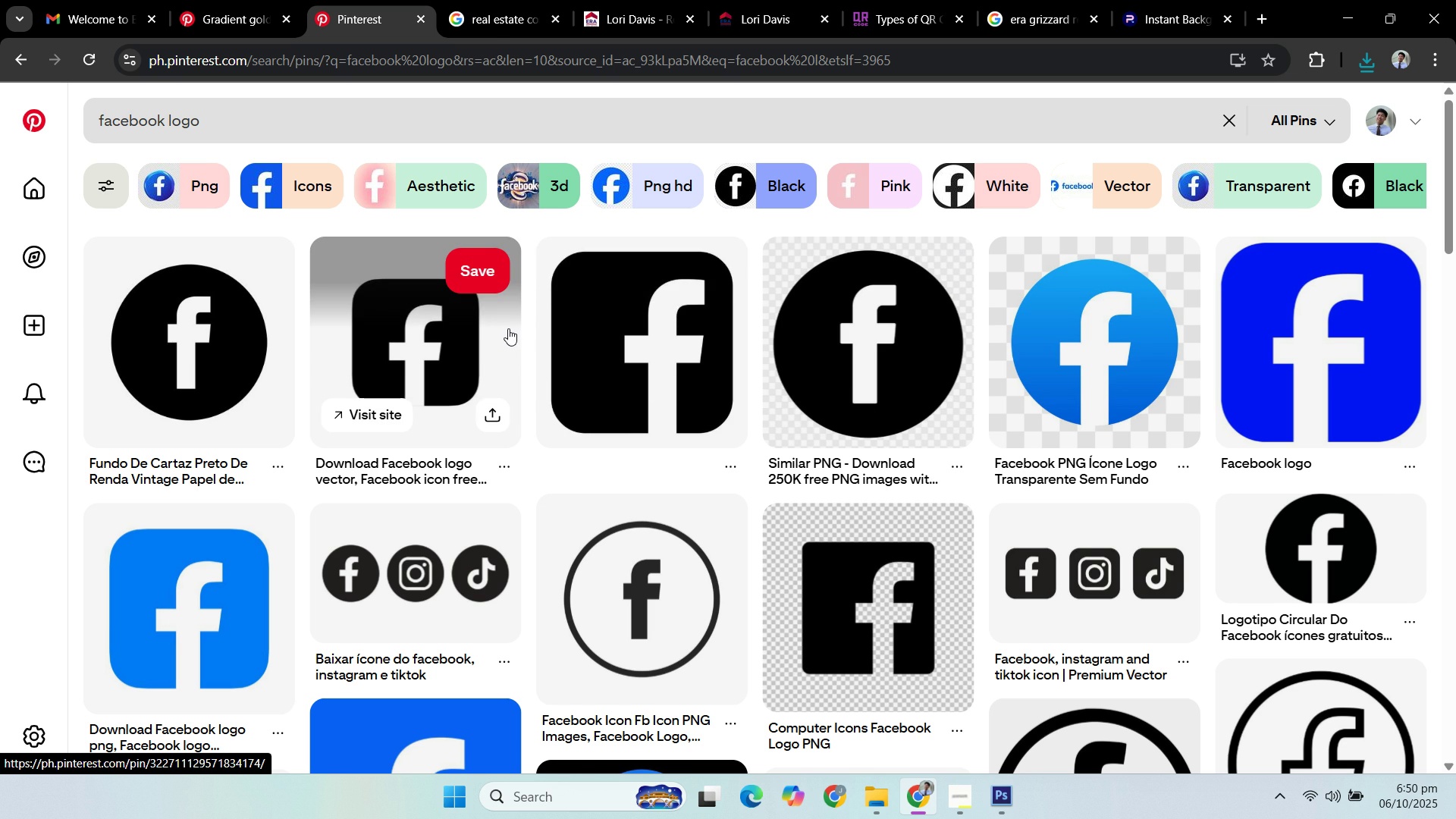 
wait(5.52)
 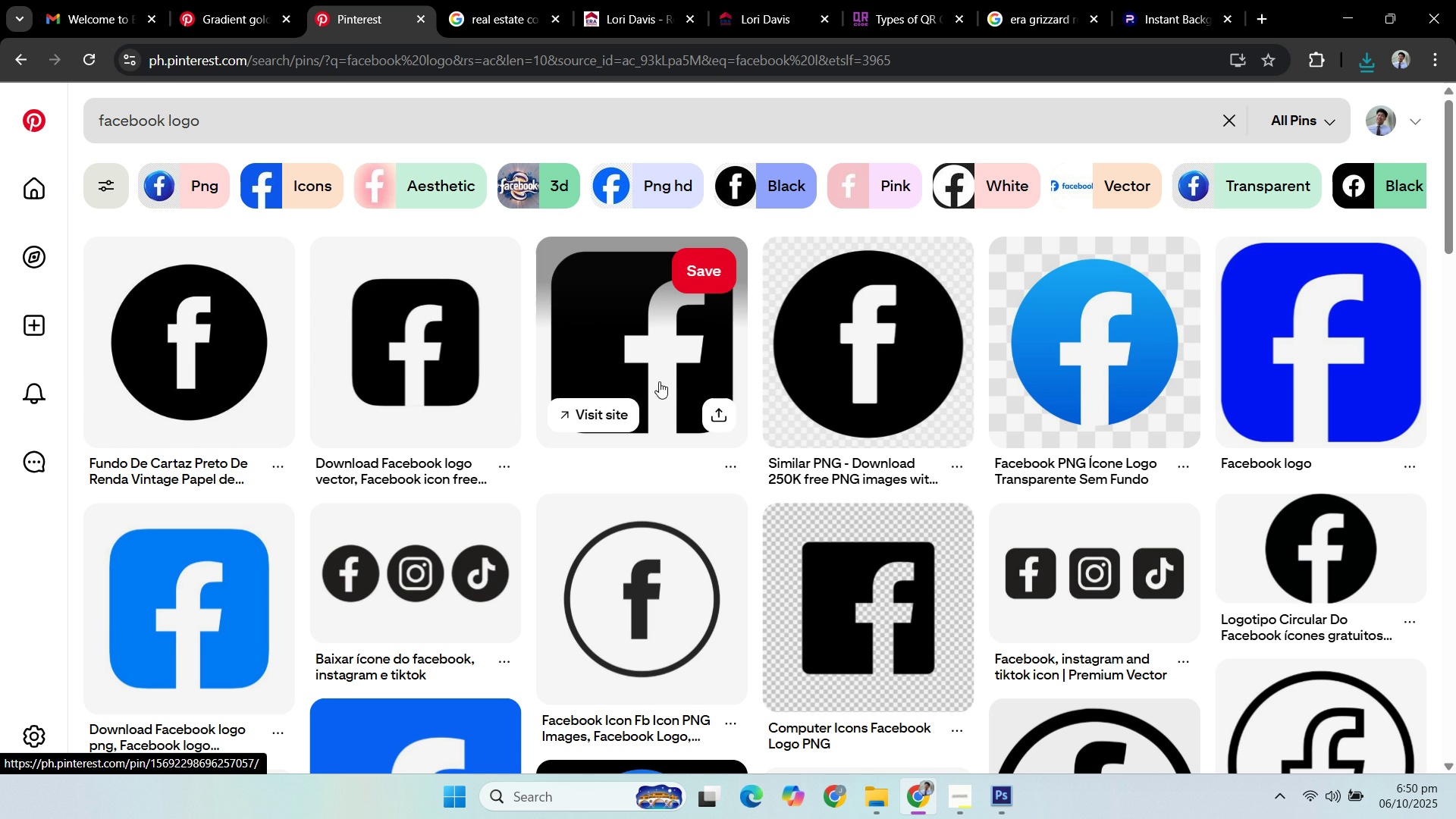 
scroll: coordinate [570, 331], scroll_direction: down, amount: 12.0
 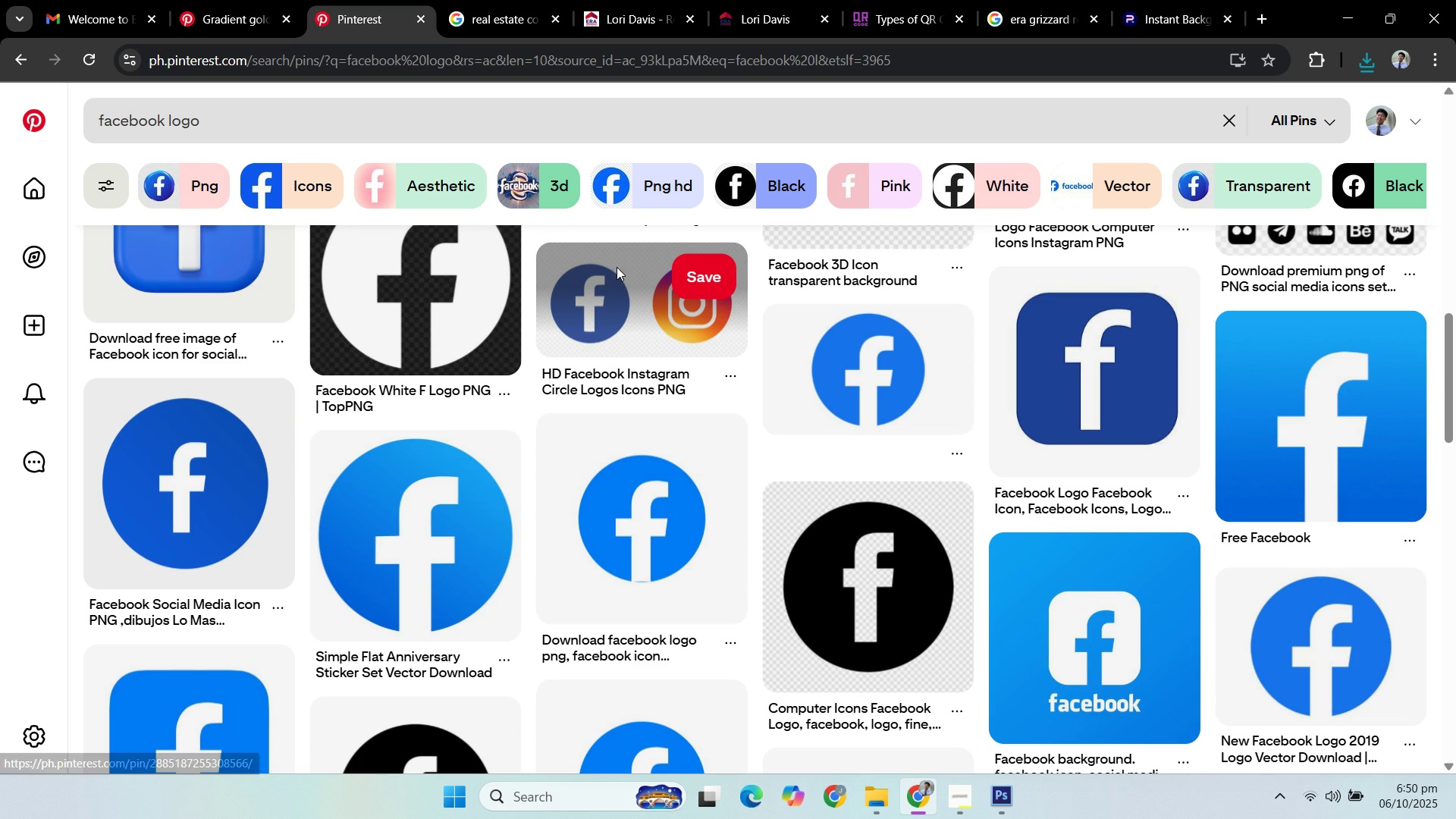 
mouse_move([601, 251])
 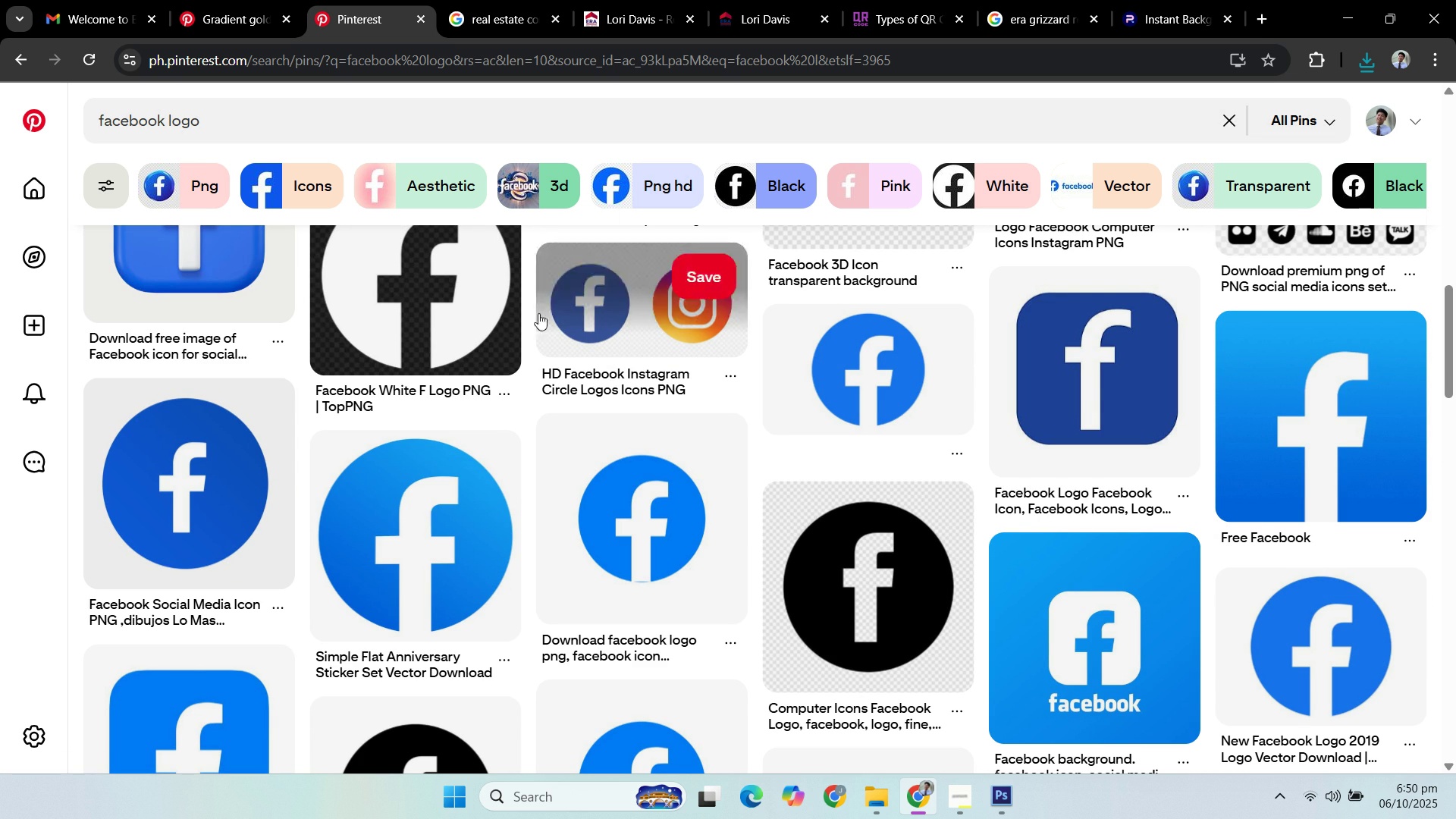 
scroll: coordinate [733, 413], scroll_direction: up, amount: 12.0
 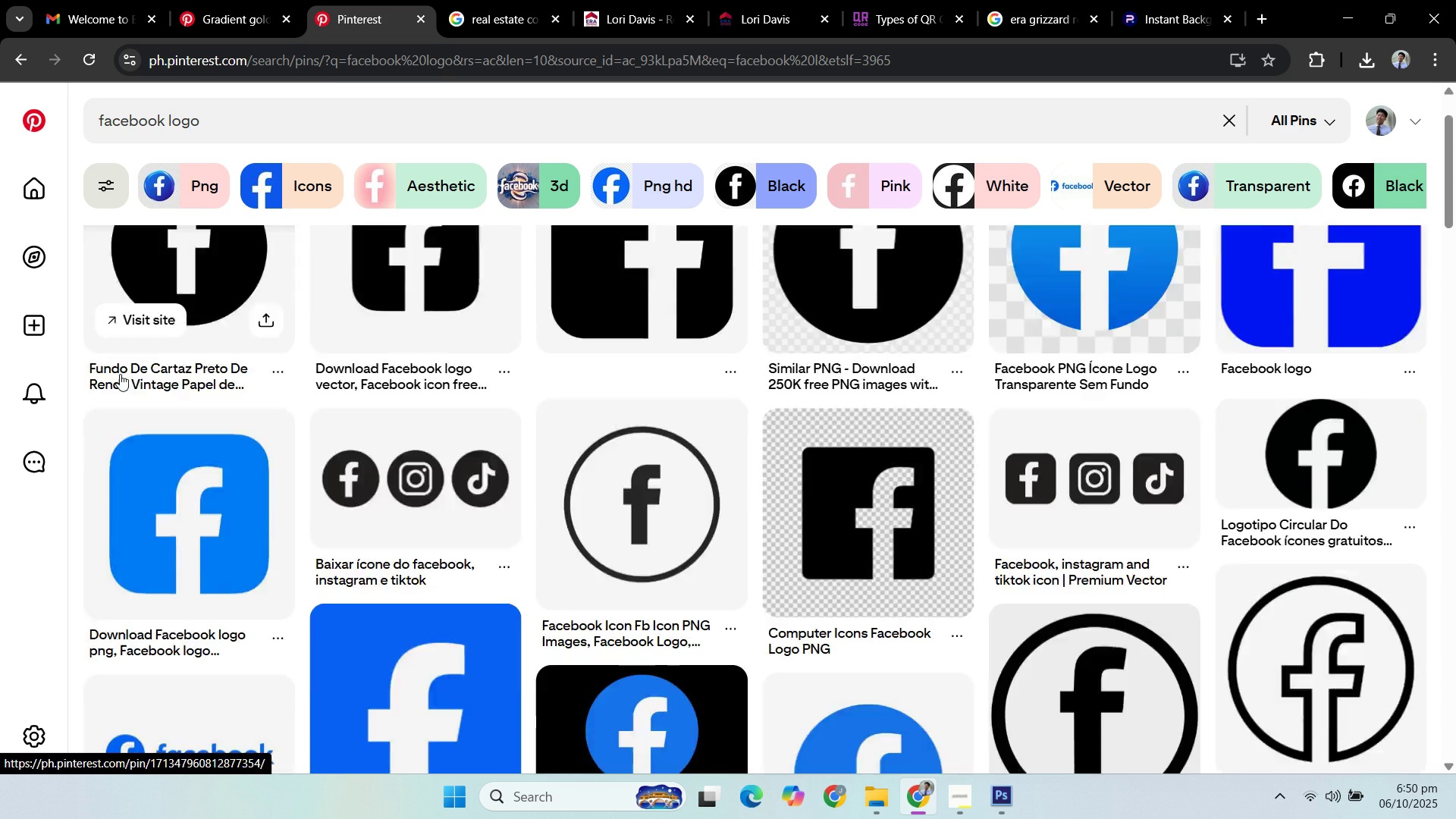 
scroll: coordinate [116, 382], scroll_direction: down, amount: 10.0
 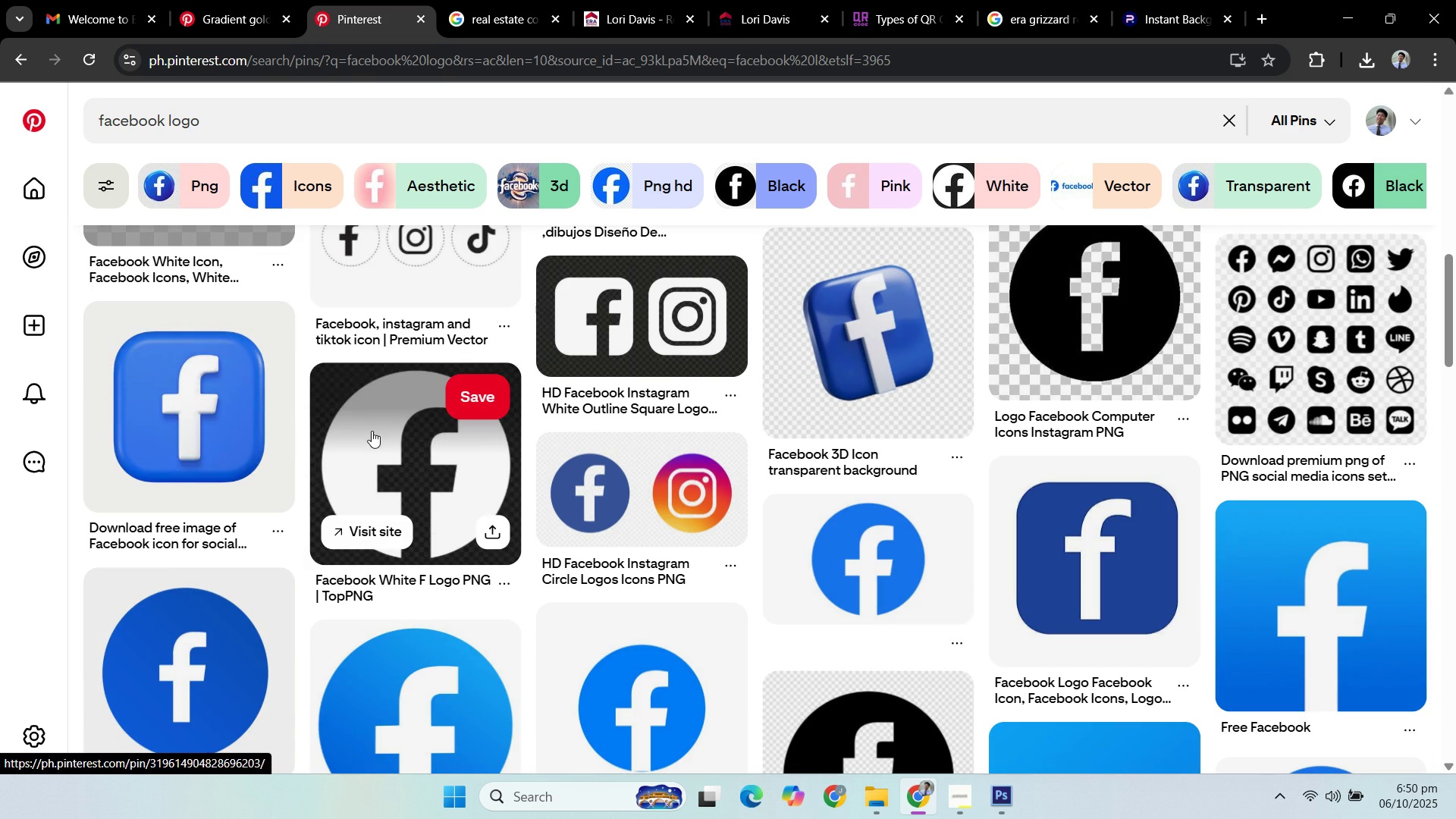 
left_click([368, 431])
 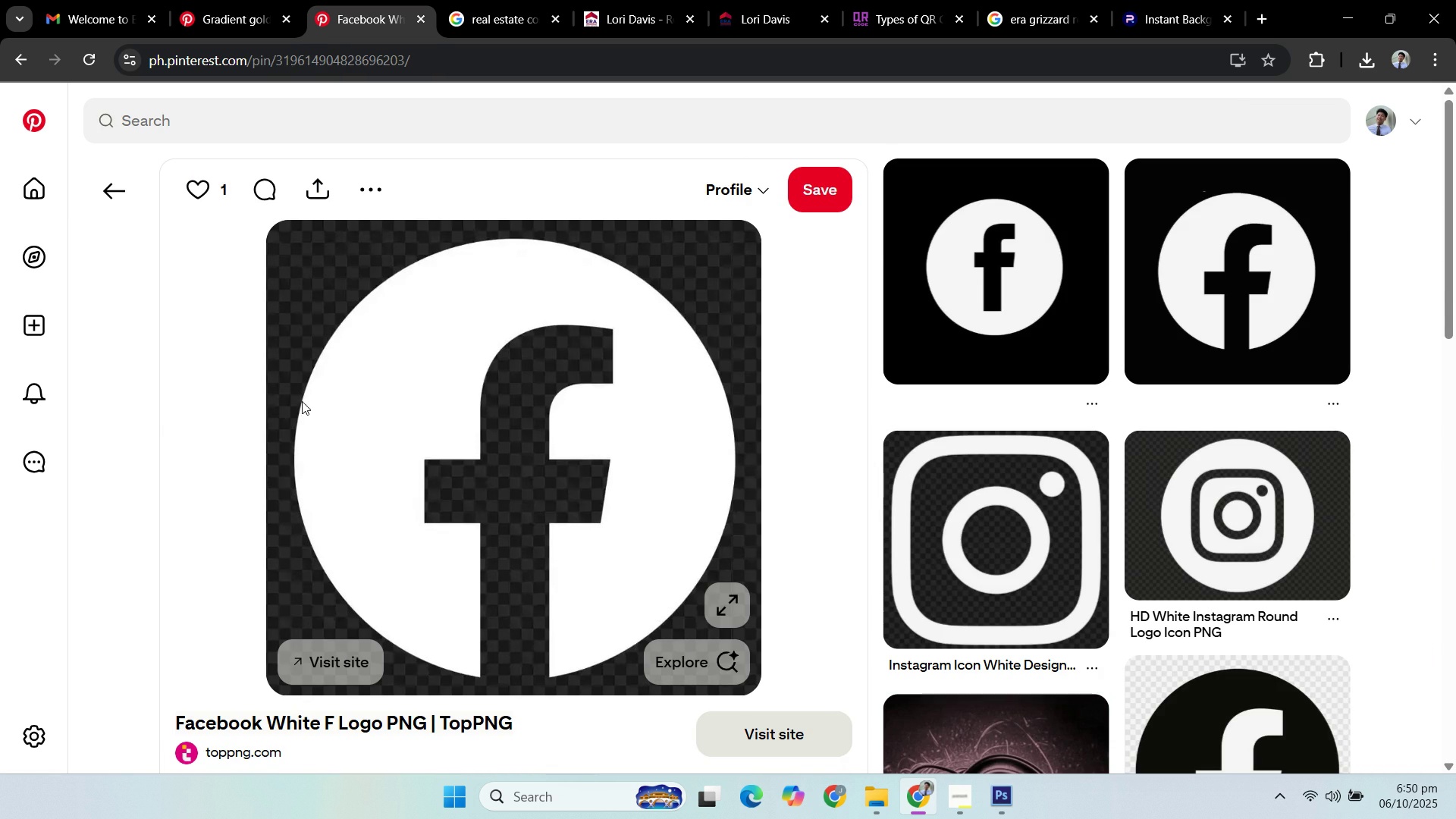 
left_click([1156, 281])
 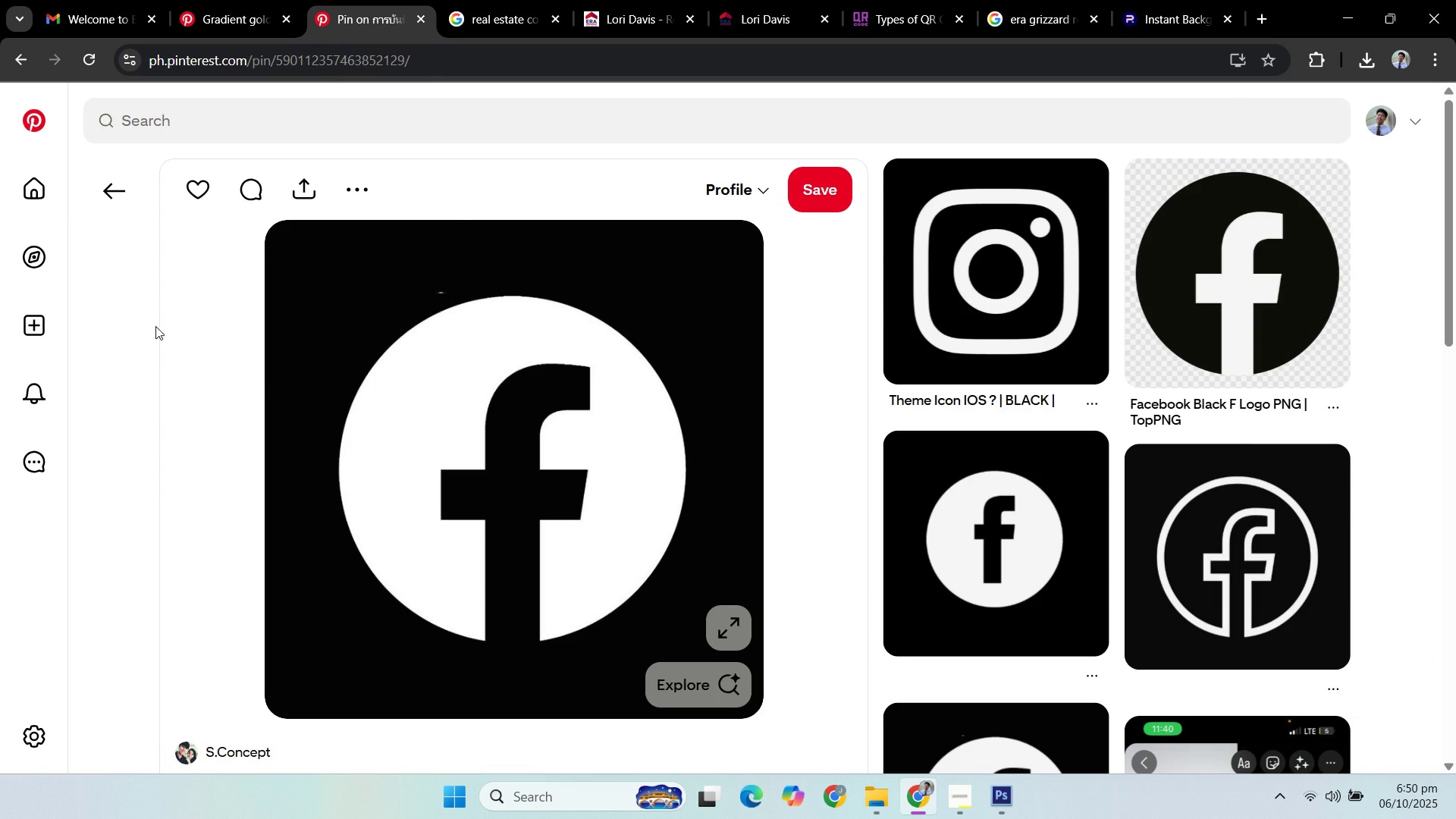 
left_click([370, 199])
 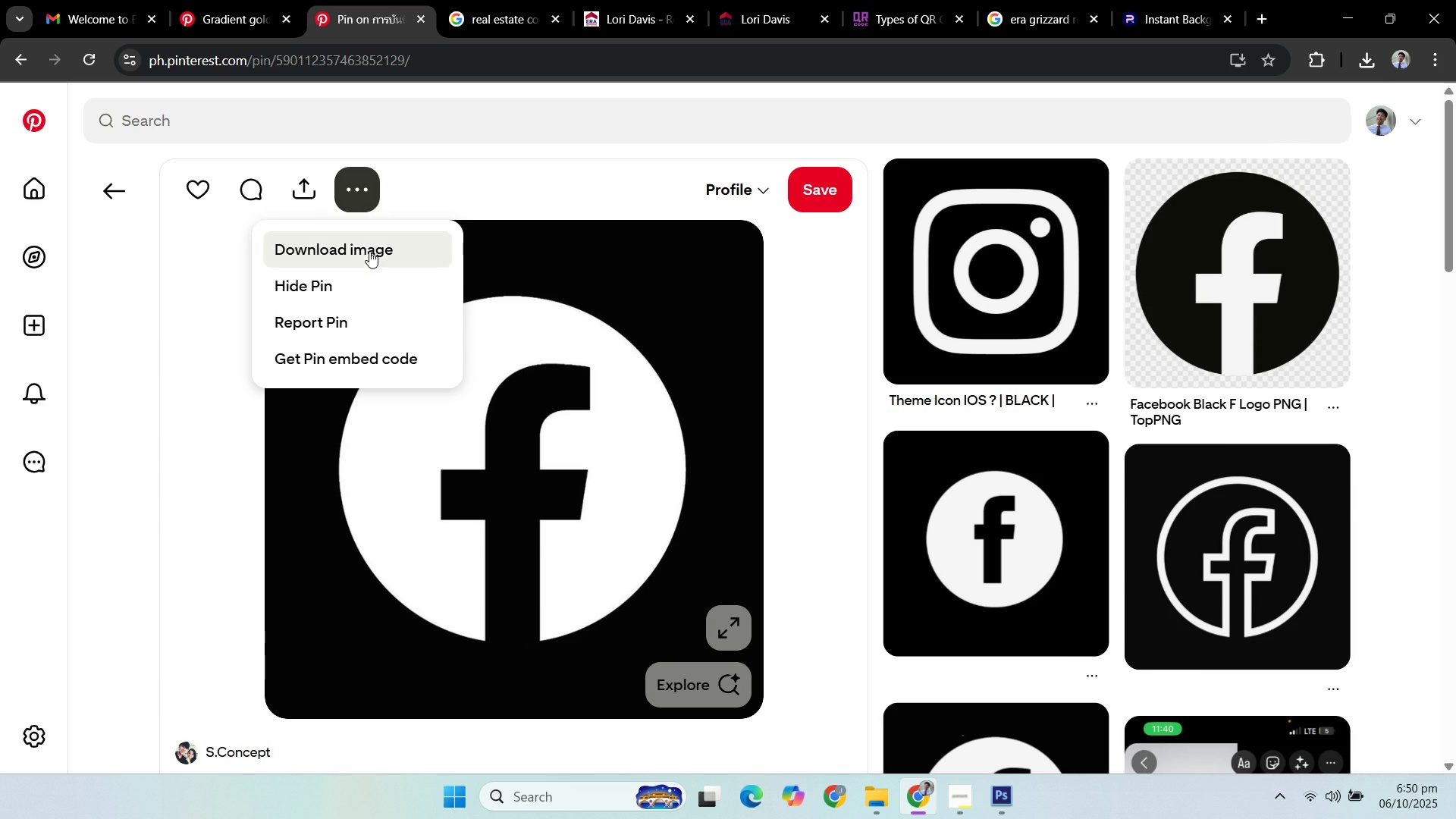 
double_click([369, 251])
 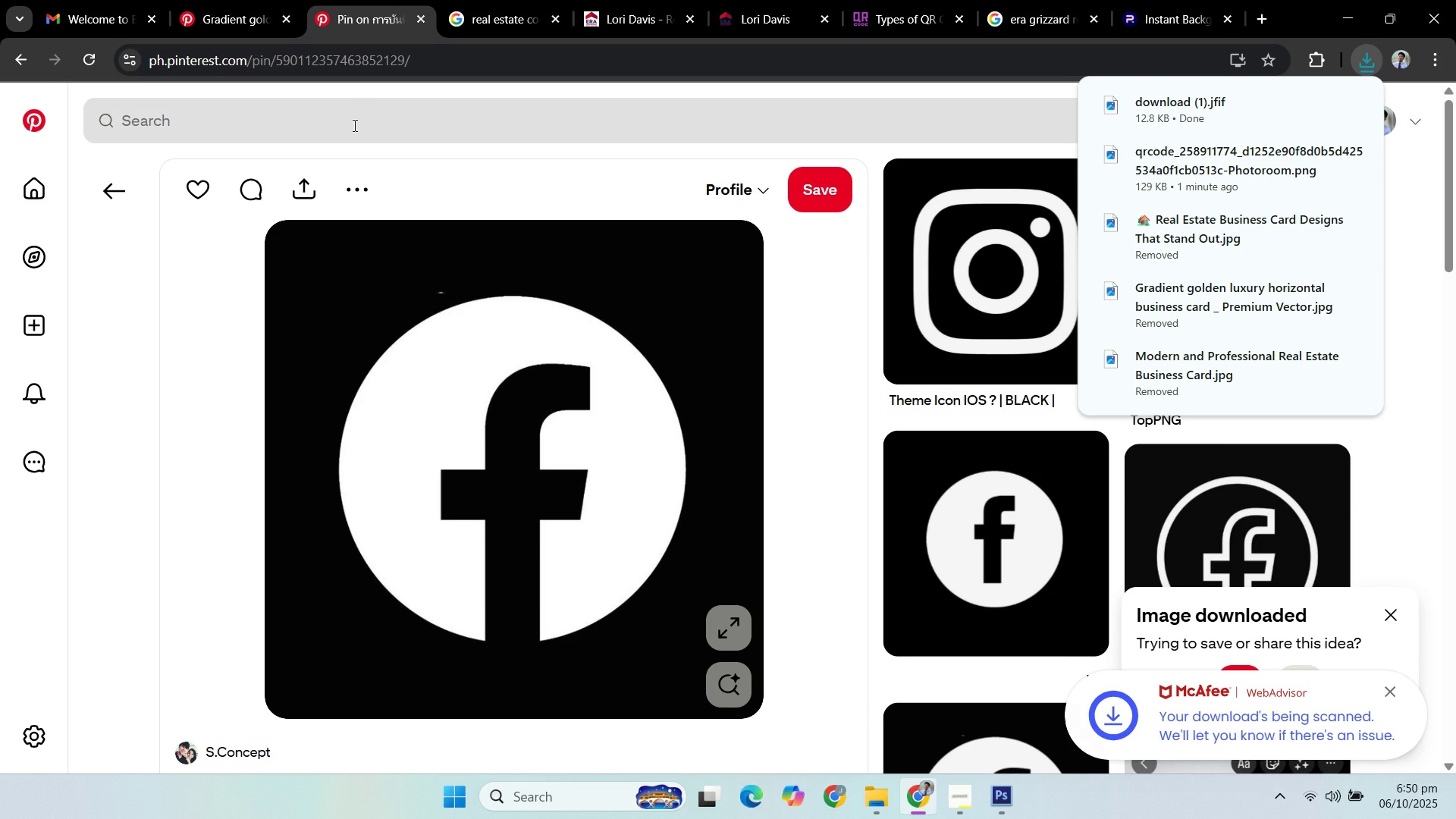 
left_click([353, 126])
 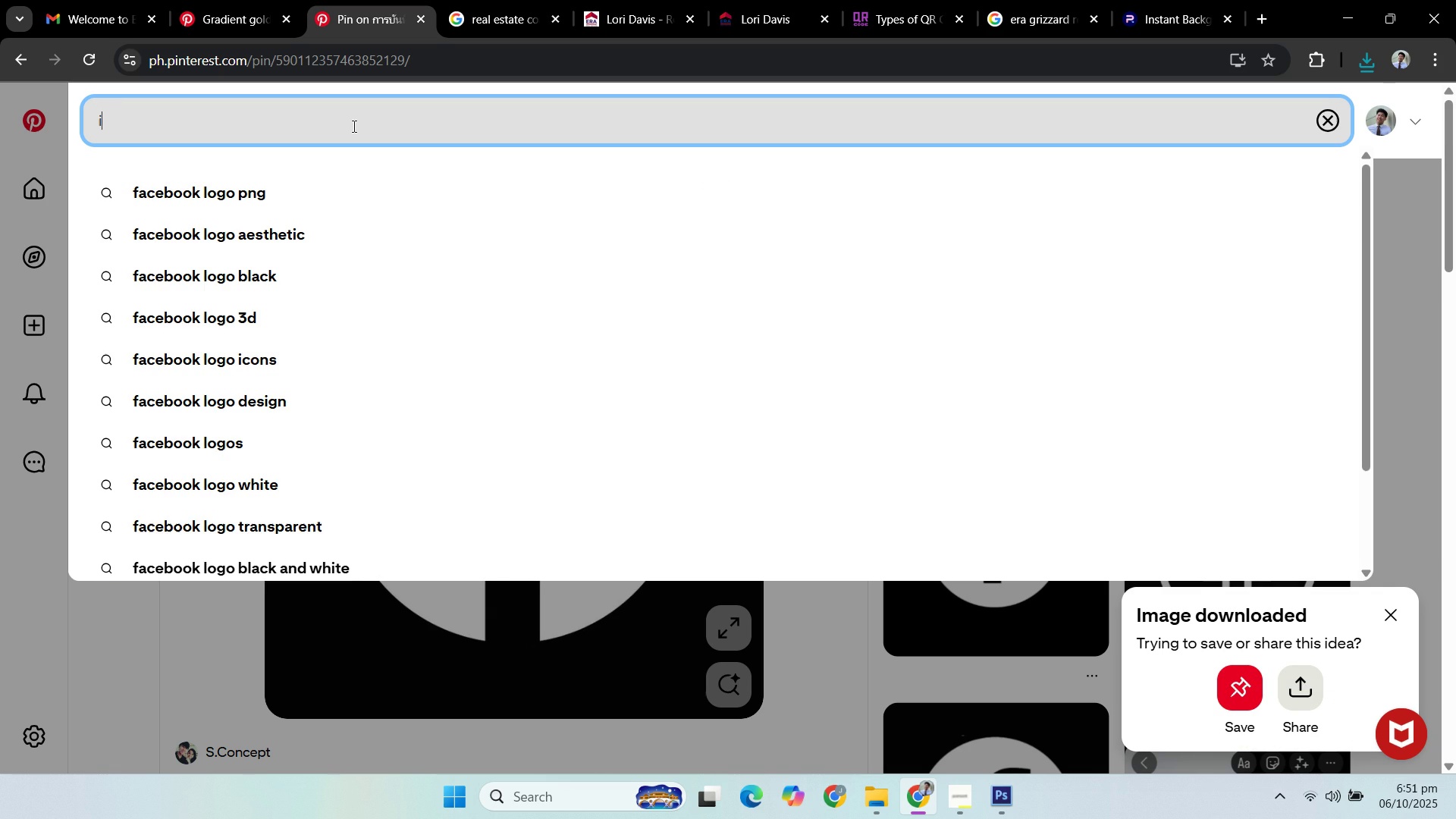 
type(instagram logo)
 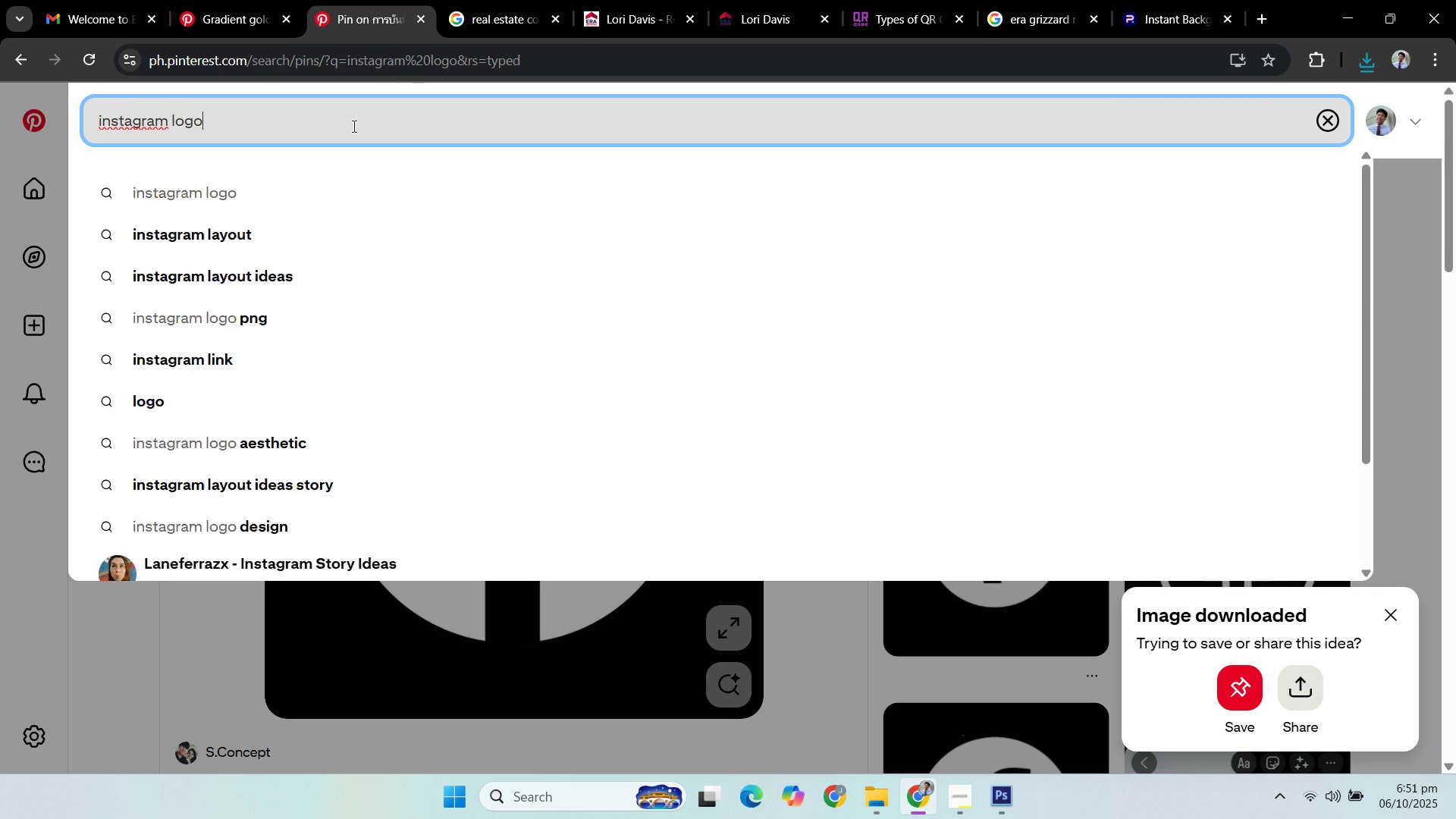 
key(Enter)
 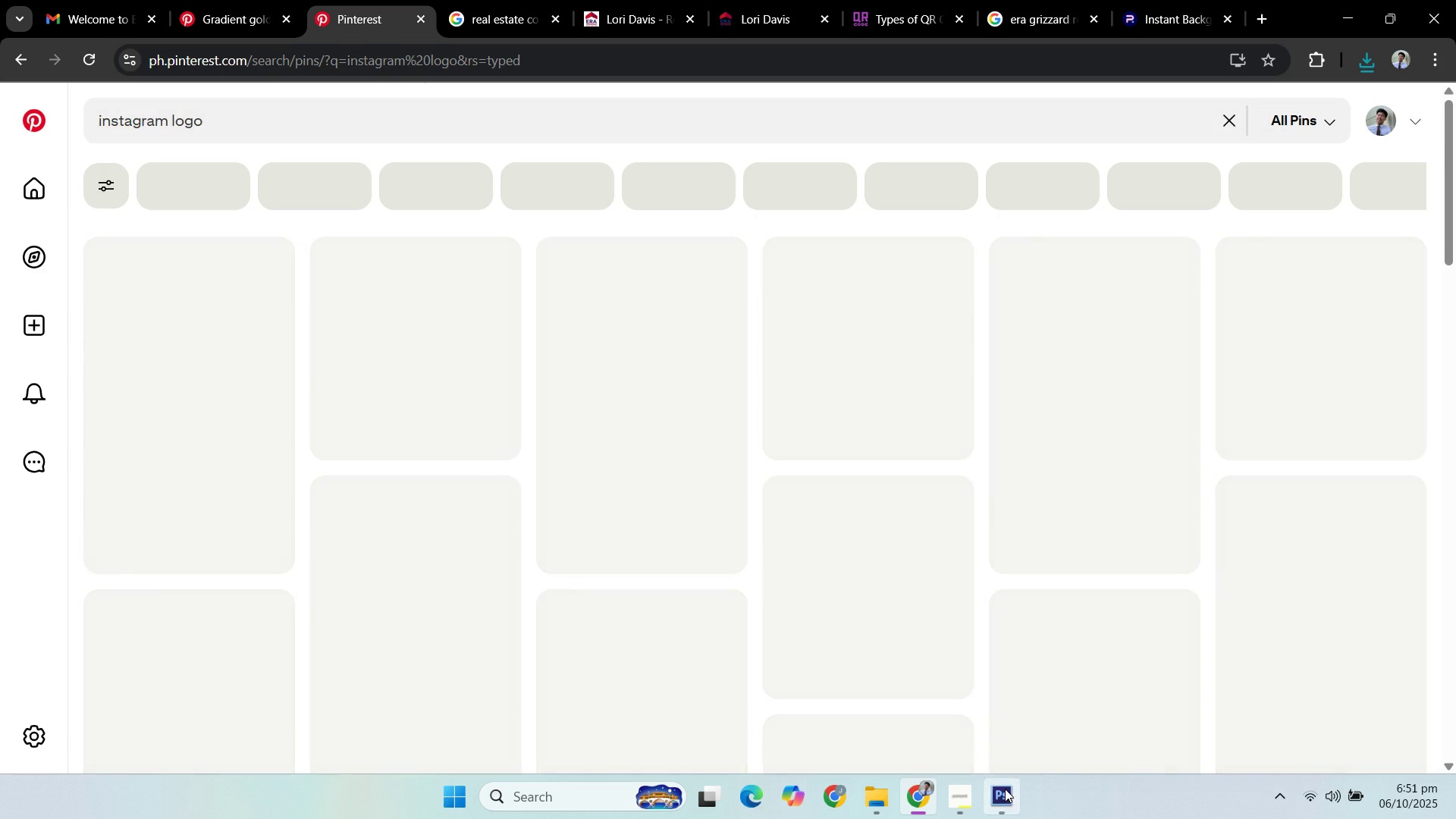 
left_click([1012, 795])
 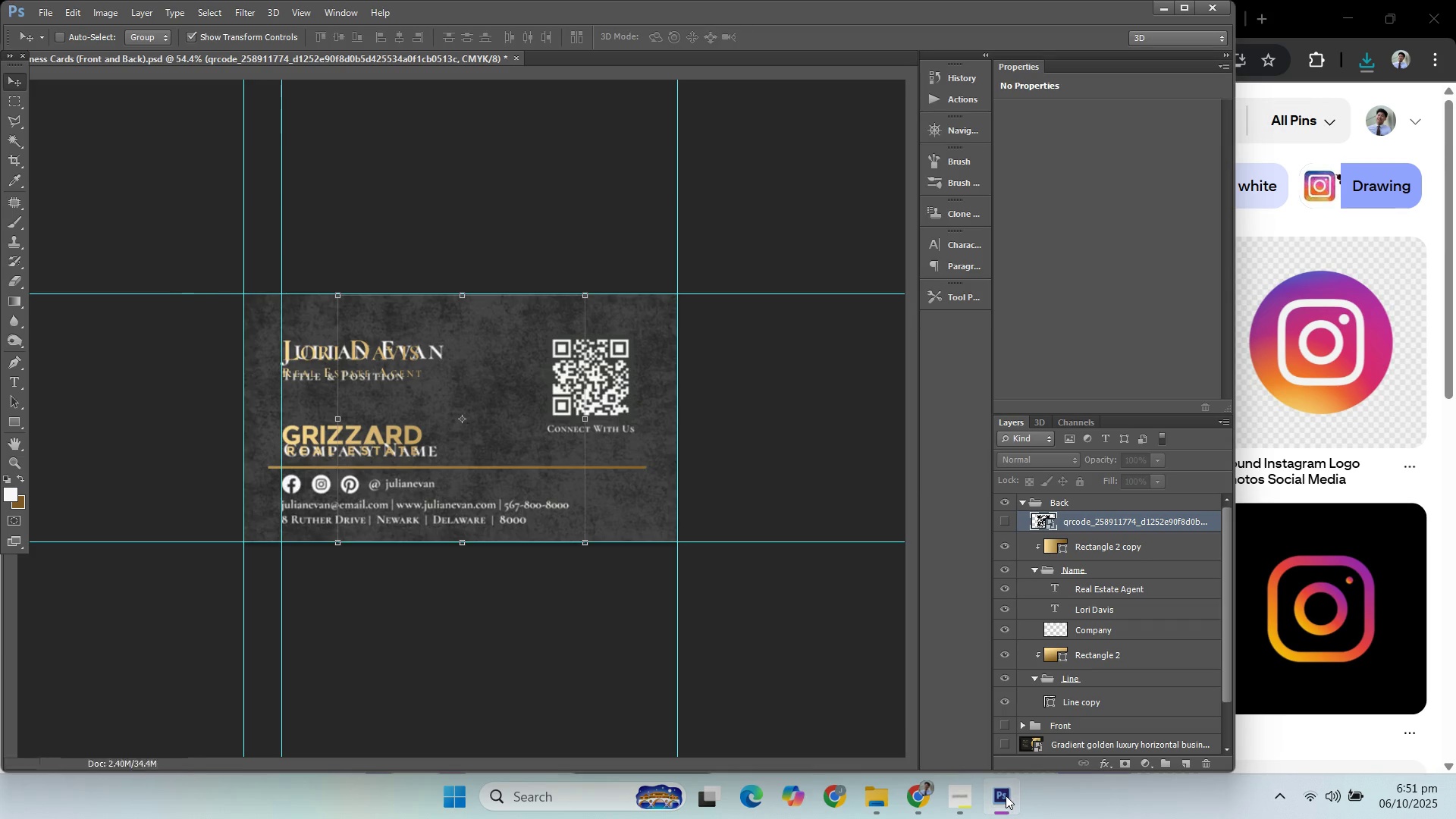 
left_click([1006, 795])
 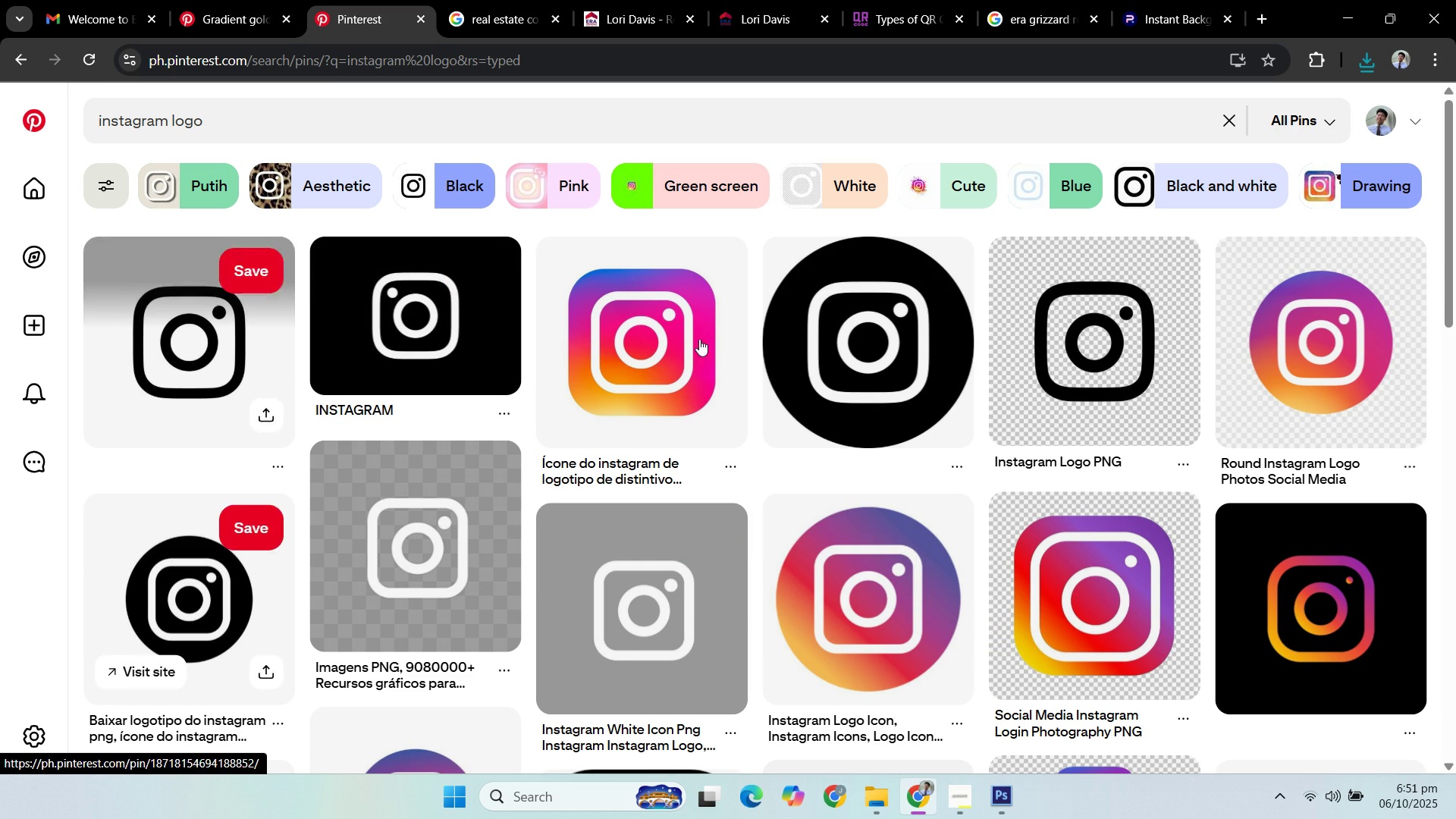 
mouse_move([812, 335])
 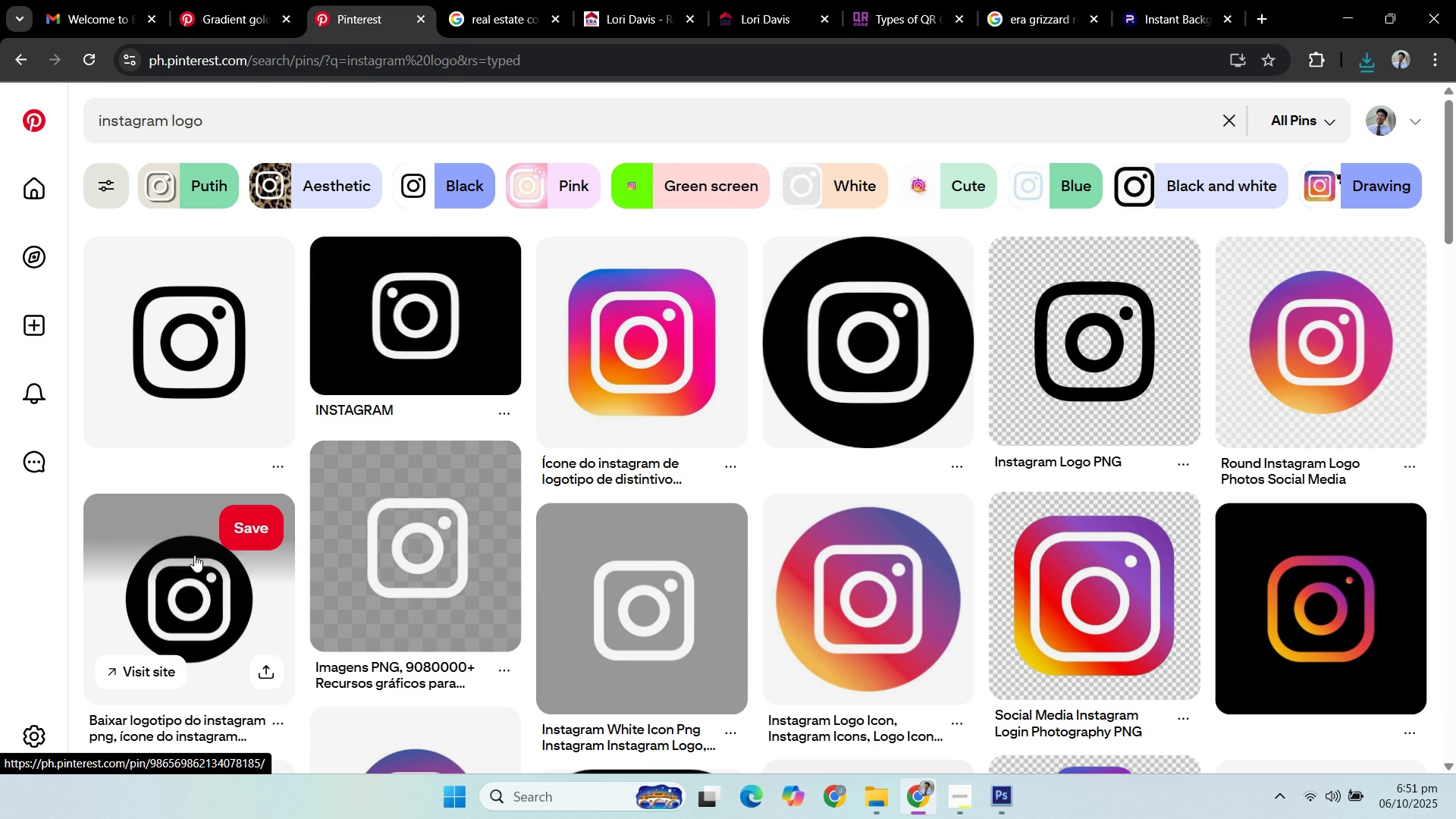 
left_click([194, 555])
 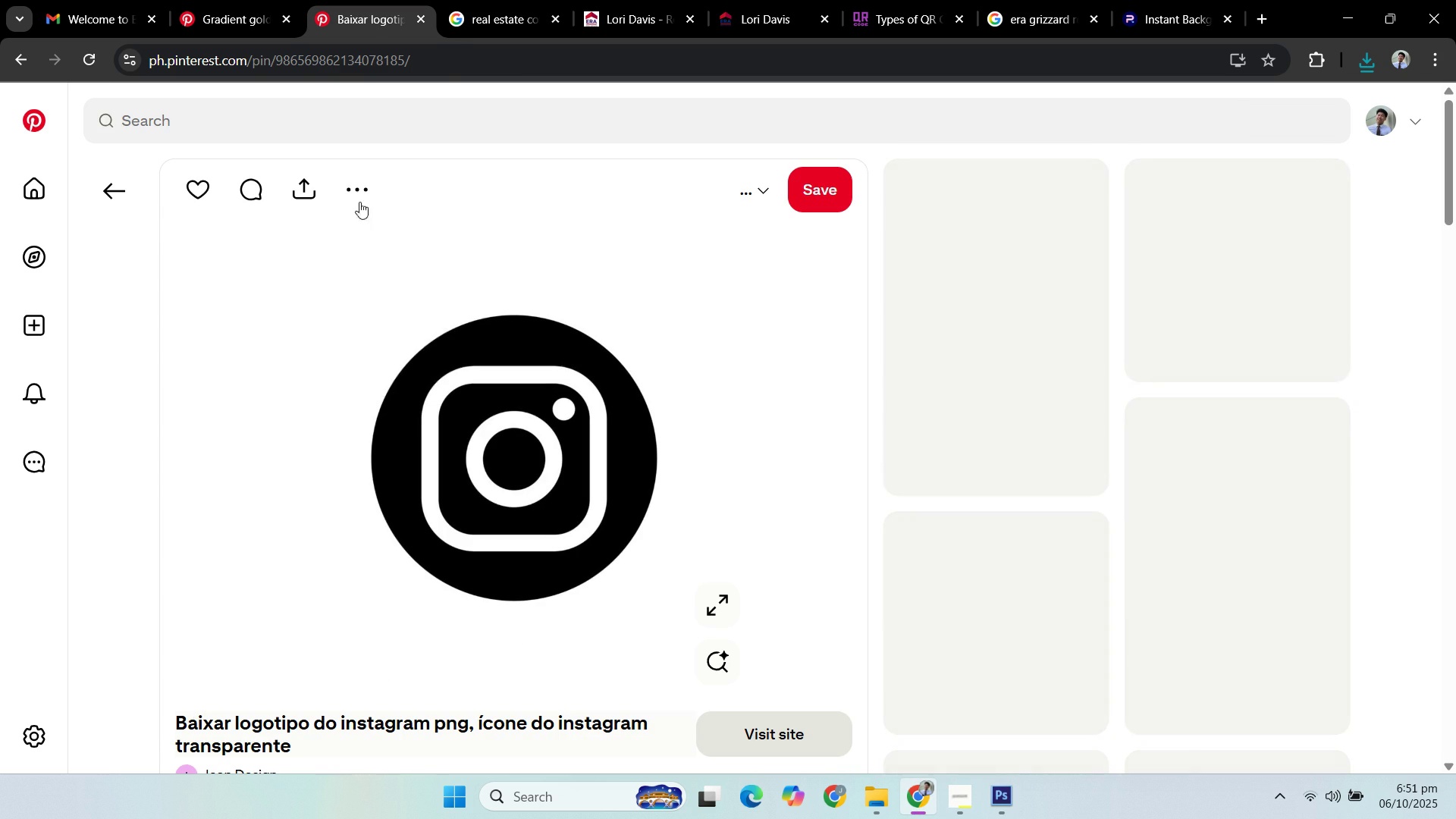 
left_click([362, 189])
 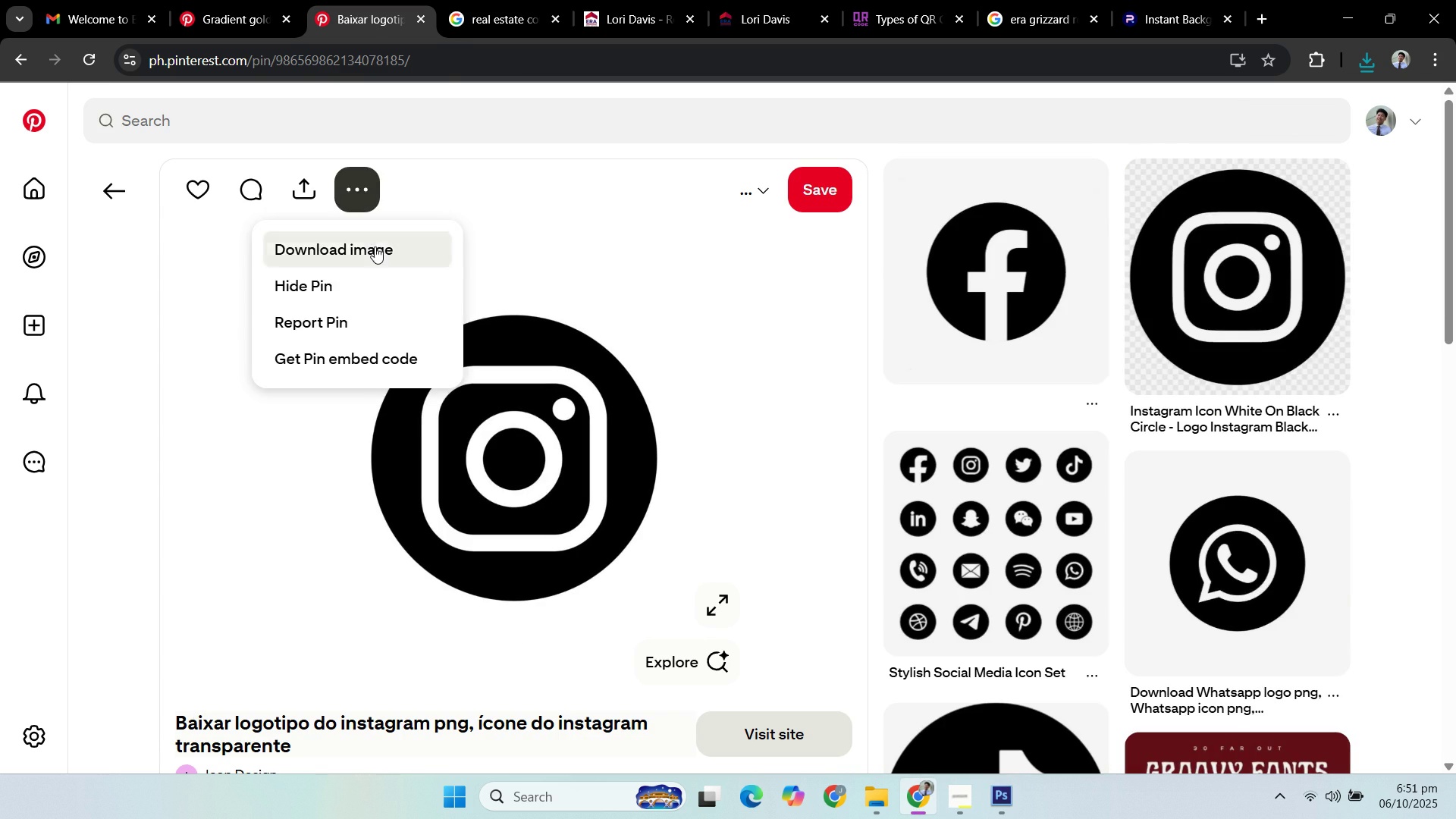 
left_click([375, 246])
 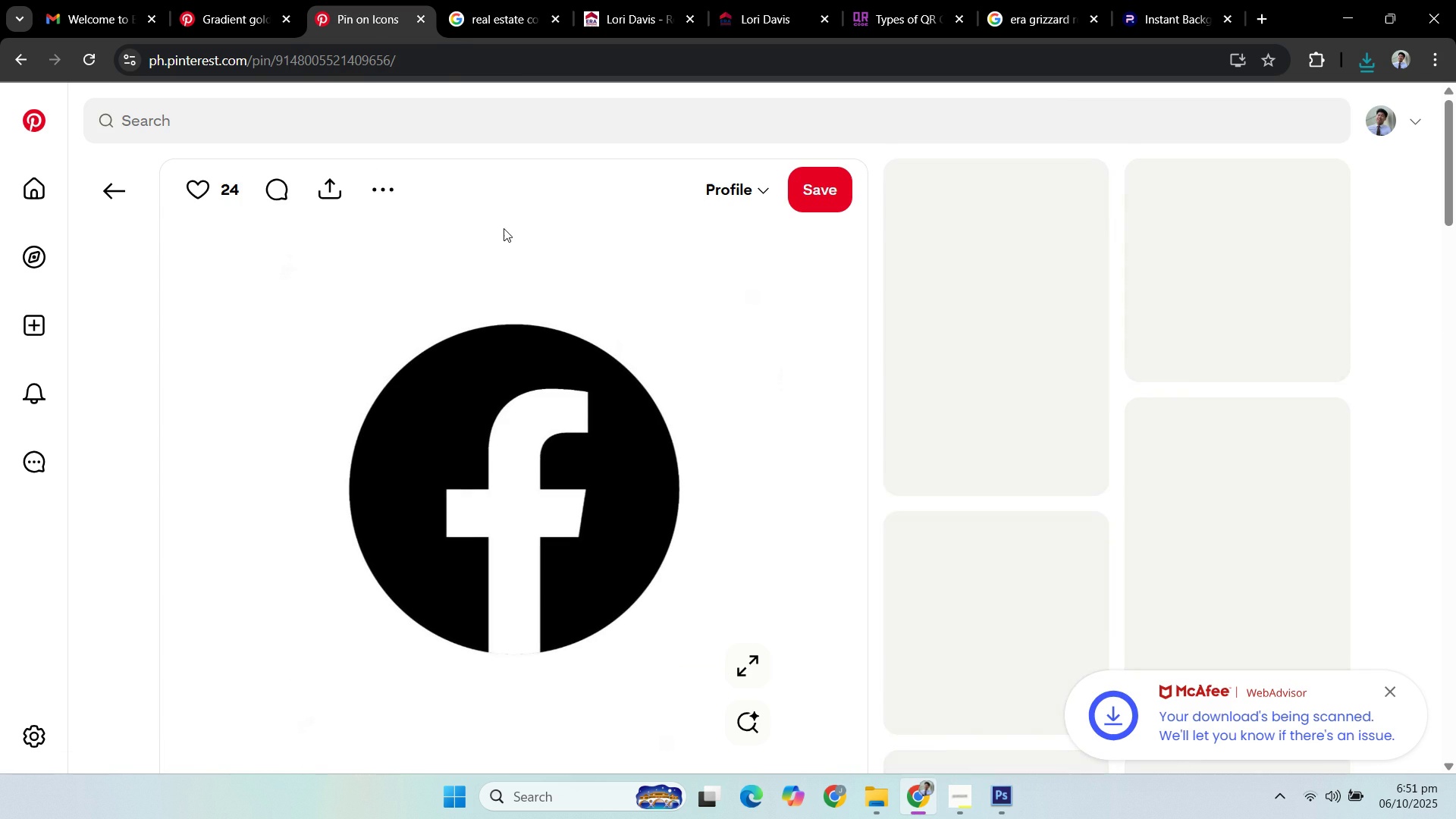 
left_click([391, 196])
 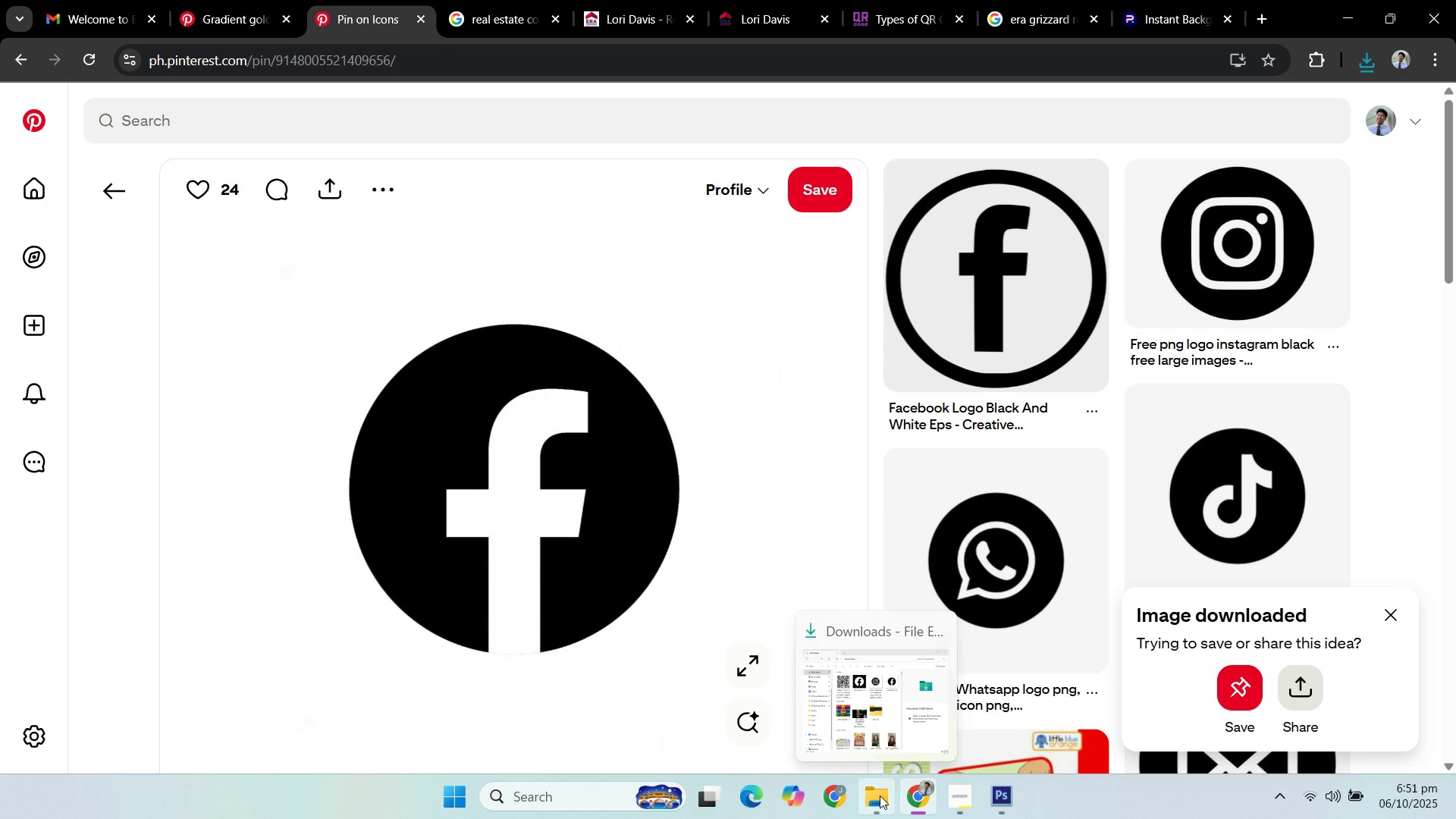 
wait(7.07)
 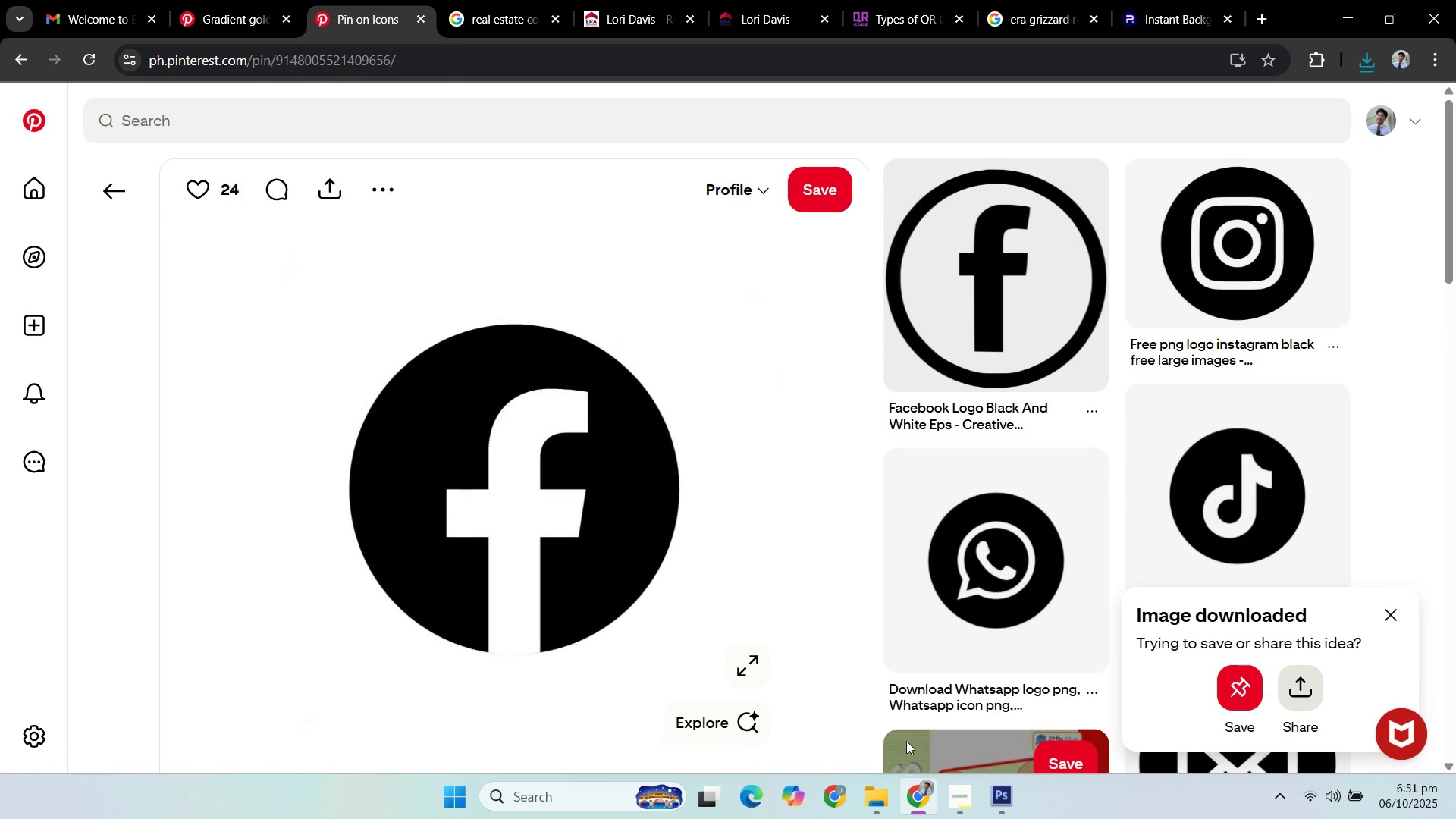 
left_click([963, 799])